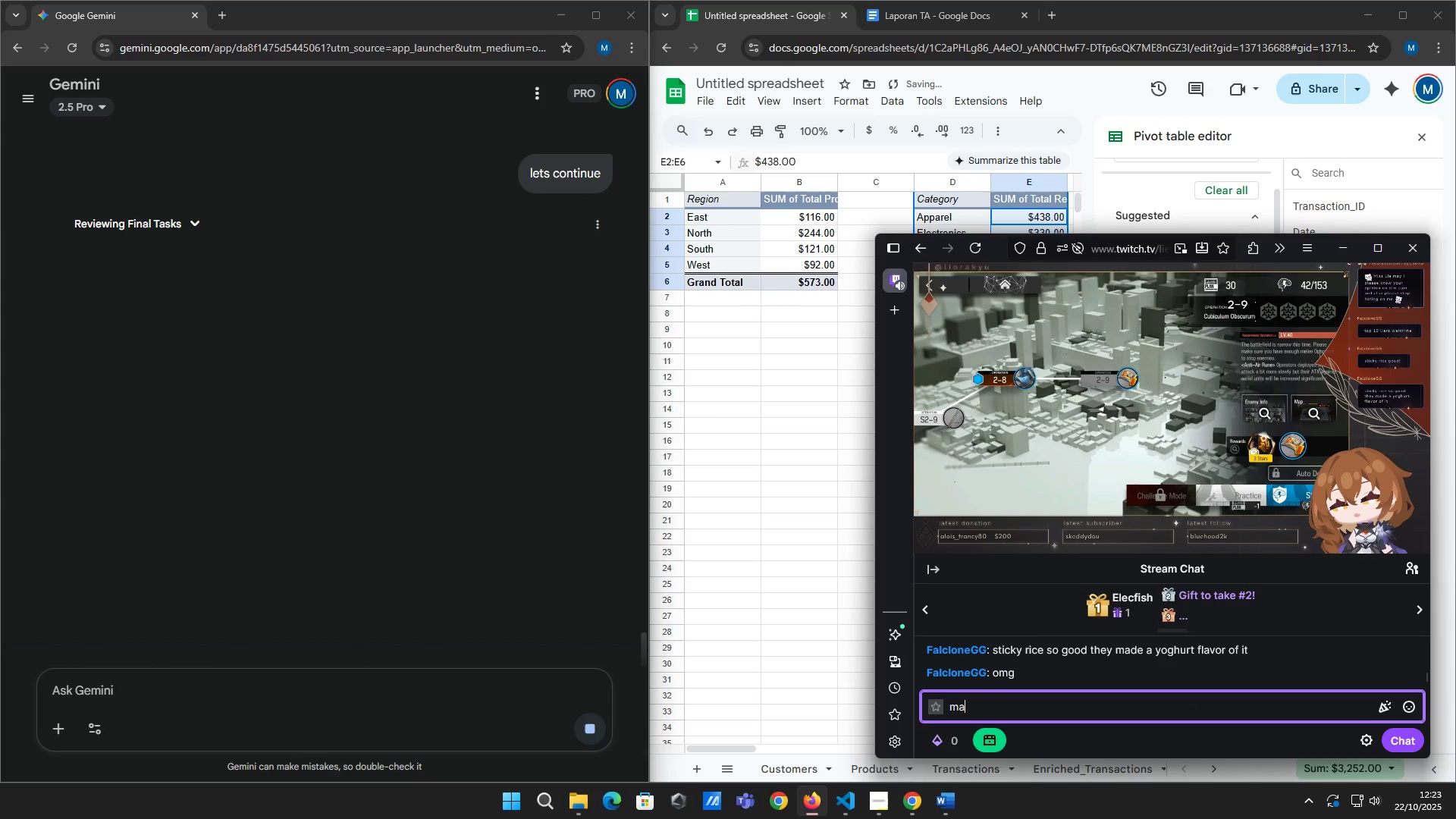 
type(magn)
key(Backspace)
key(Backspace)
type(ngo sticky rice)
 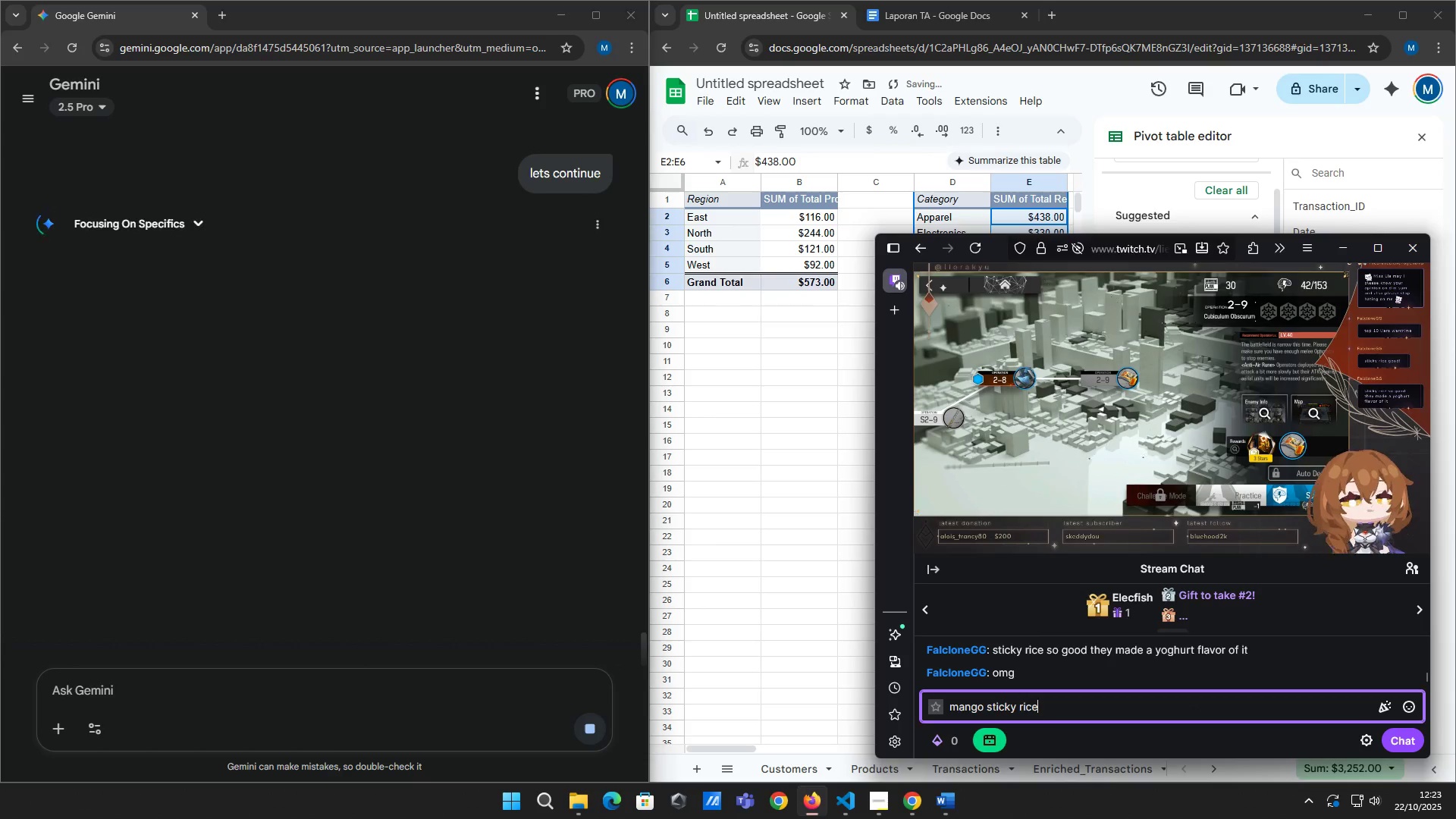 
key(Enter)
 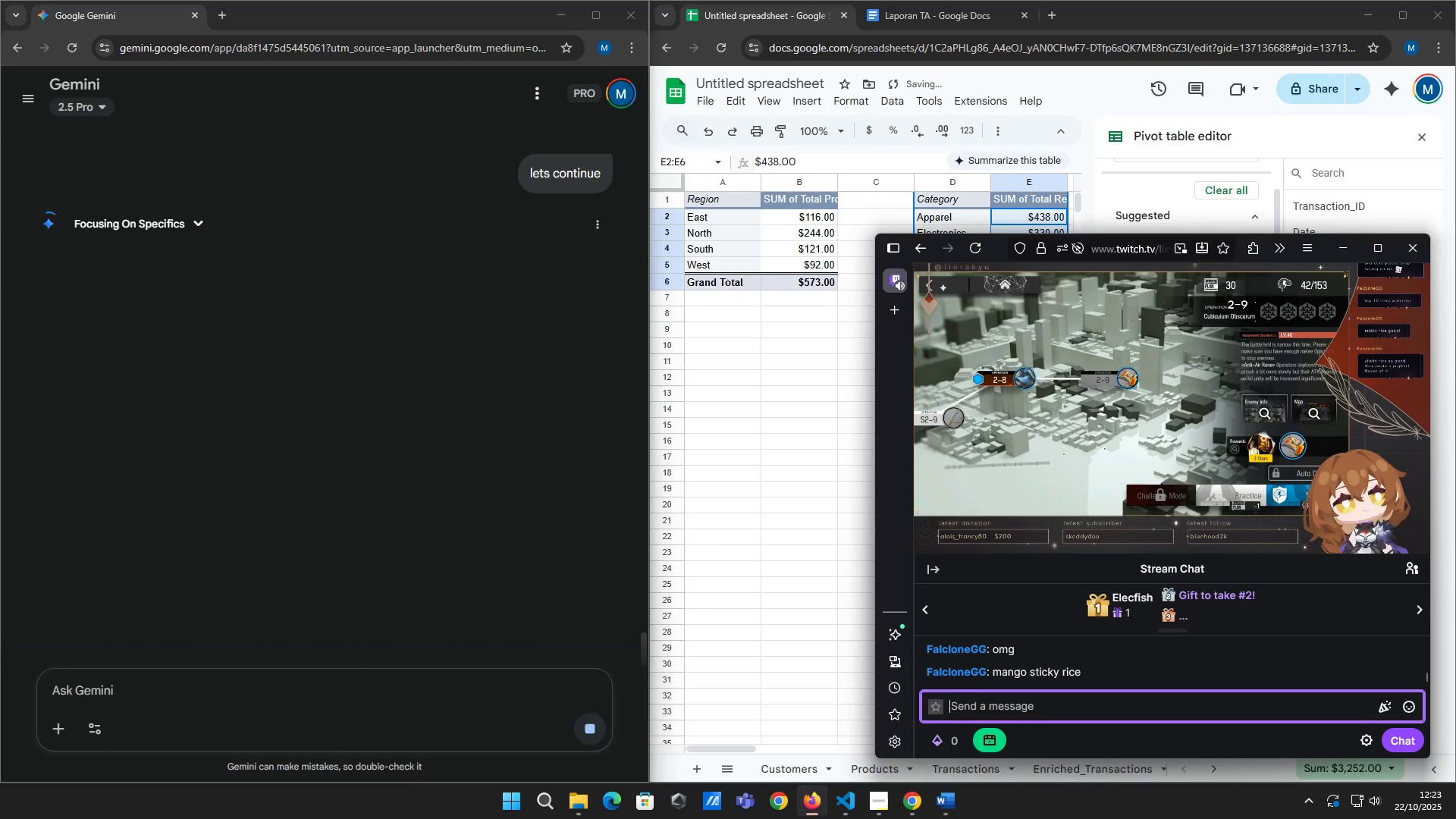 
type(:drooli love them so much)
 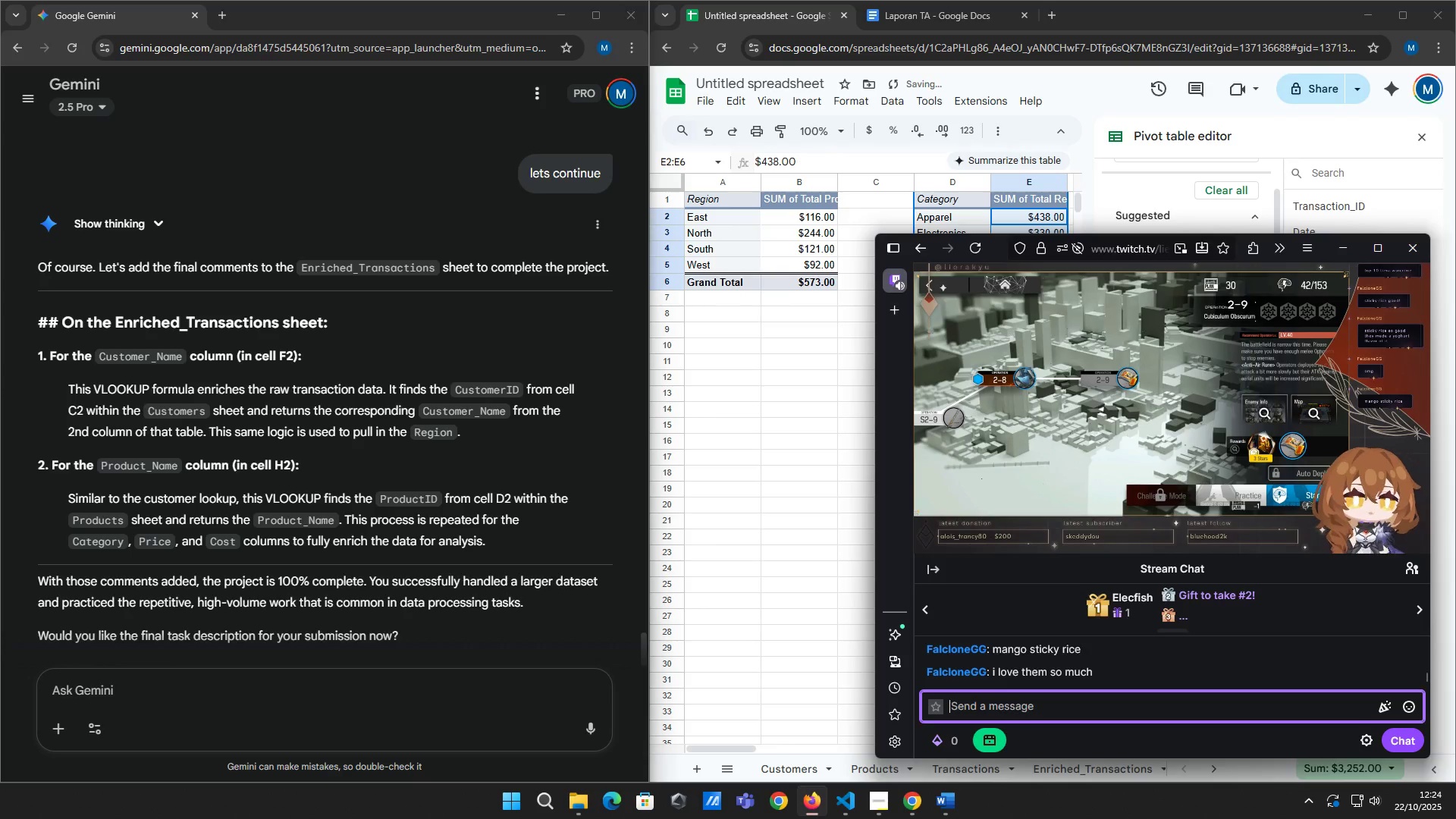 
hold_key(key=Backspace, duration=0.9)
 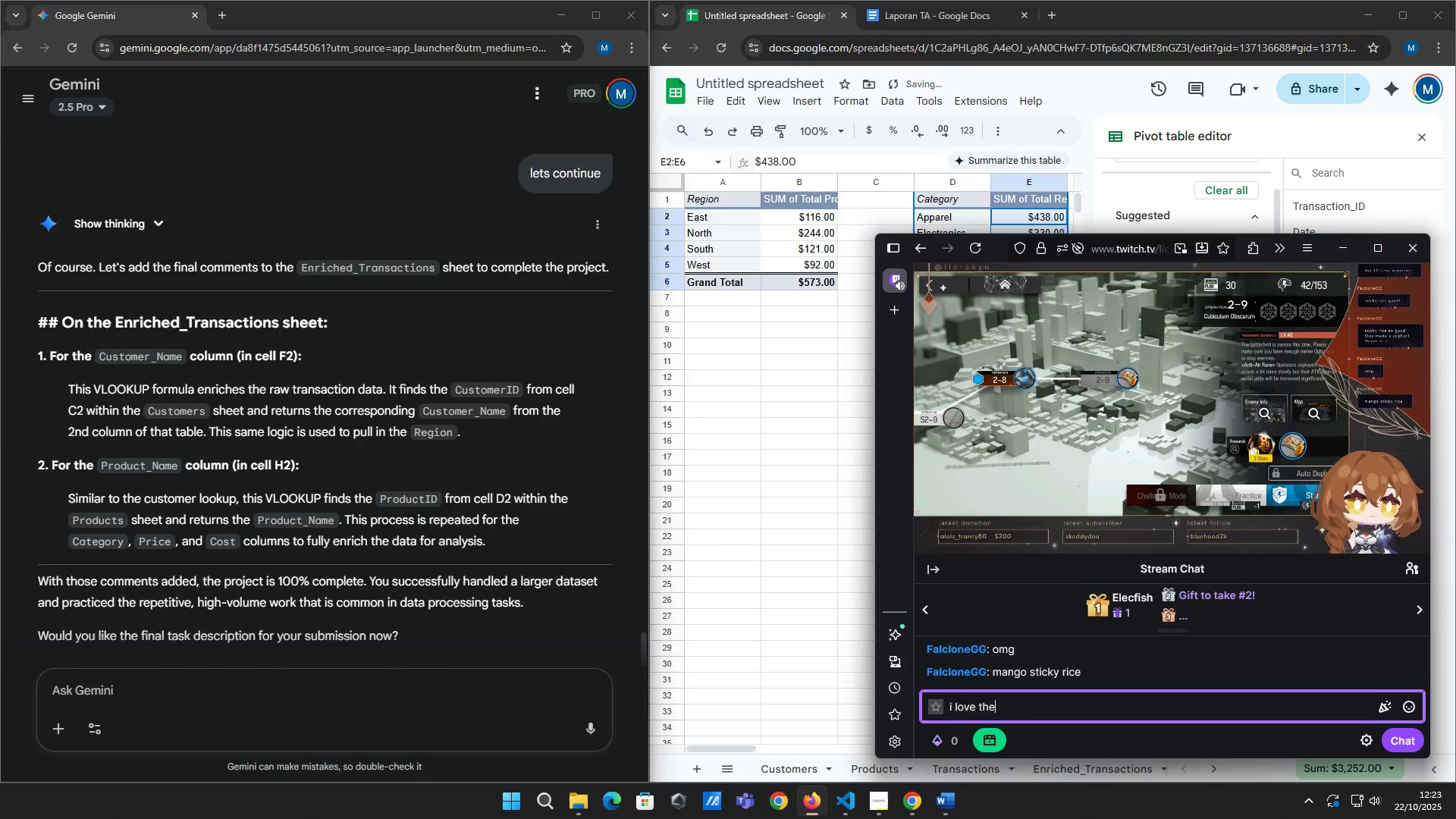 
key(Enter)
 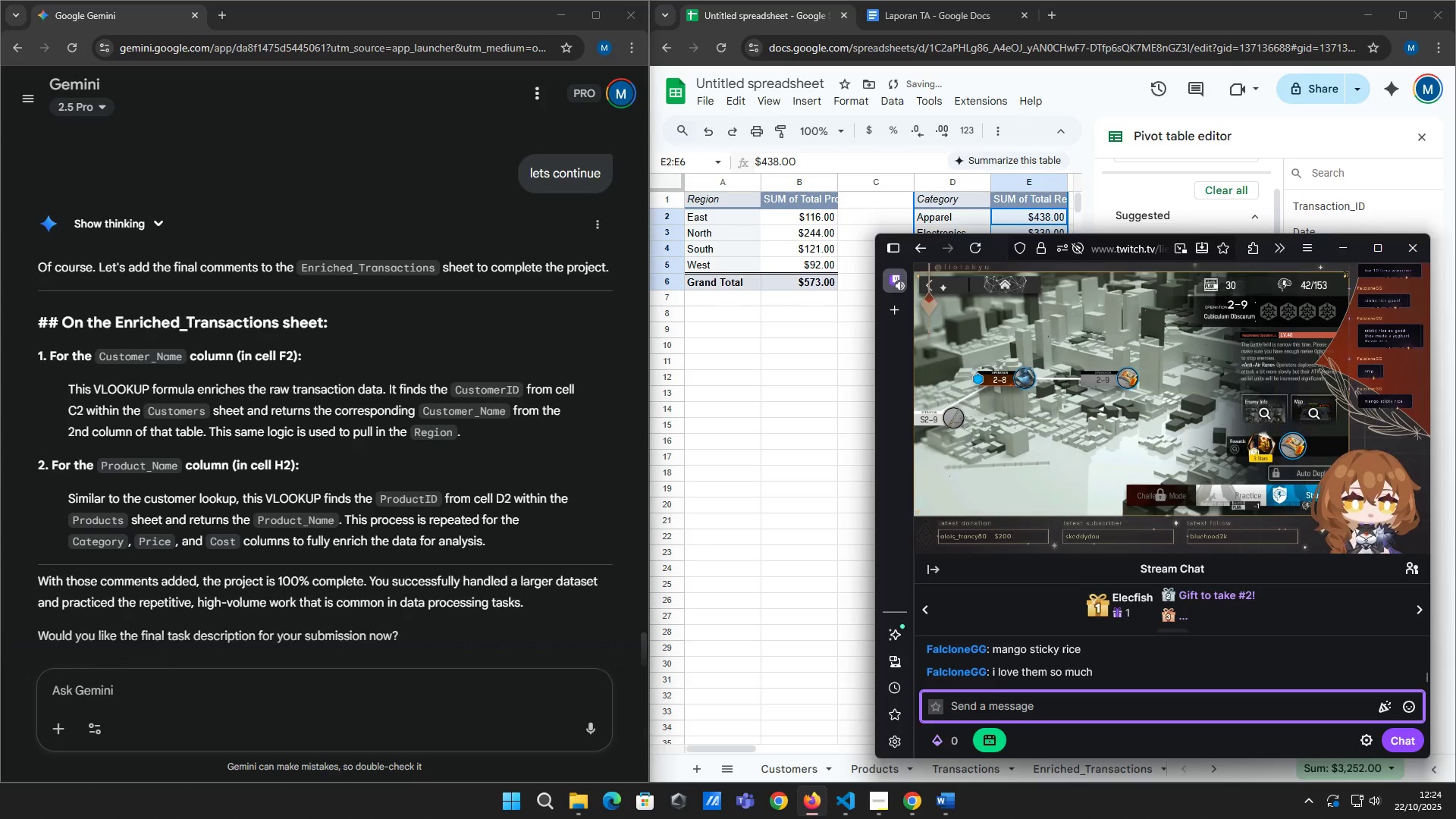 
type(i'd go feral over them)
 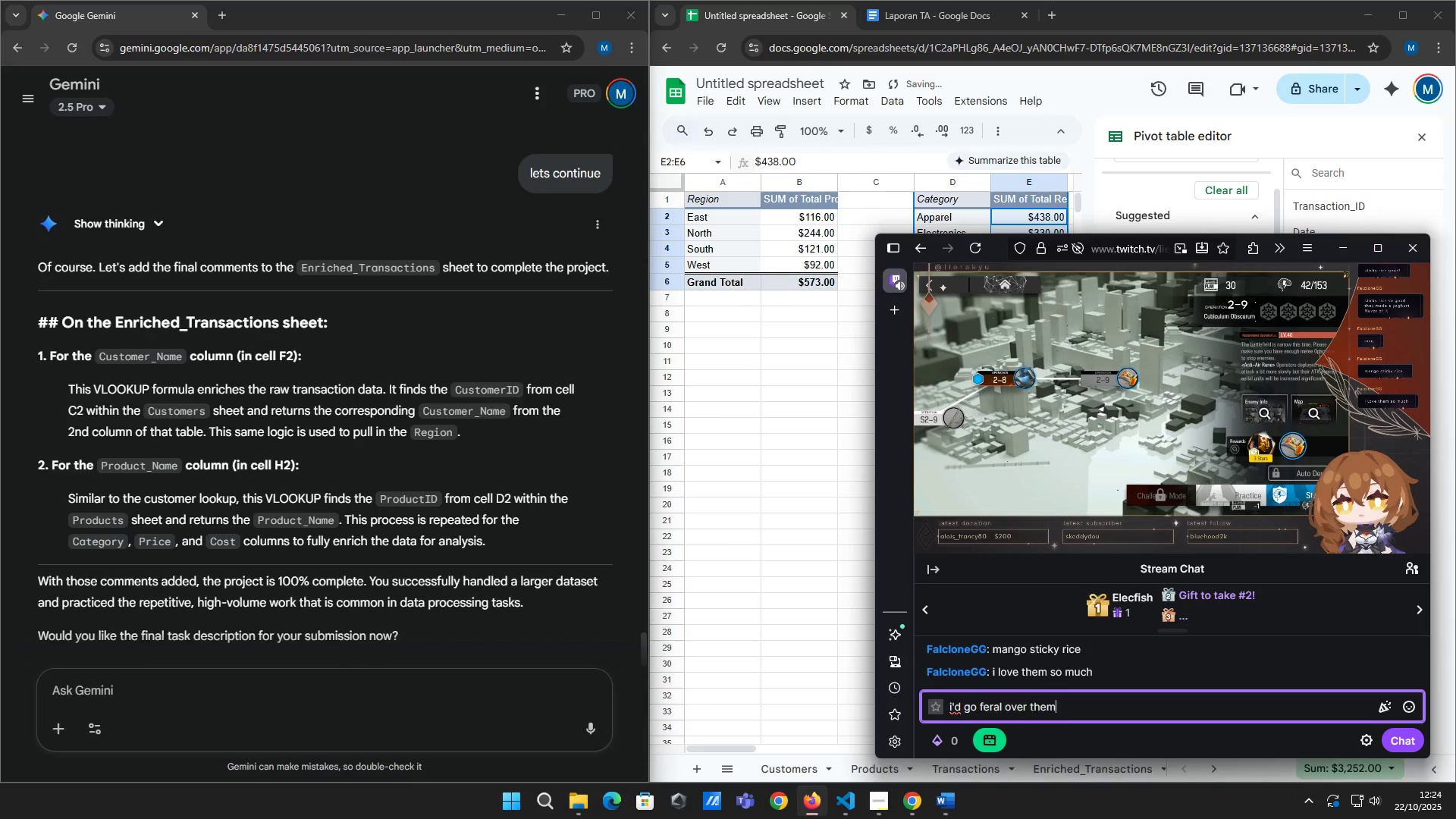 
key(Enter)
 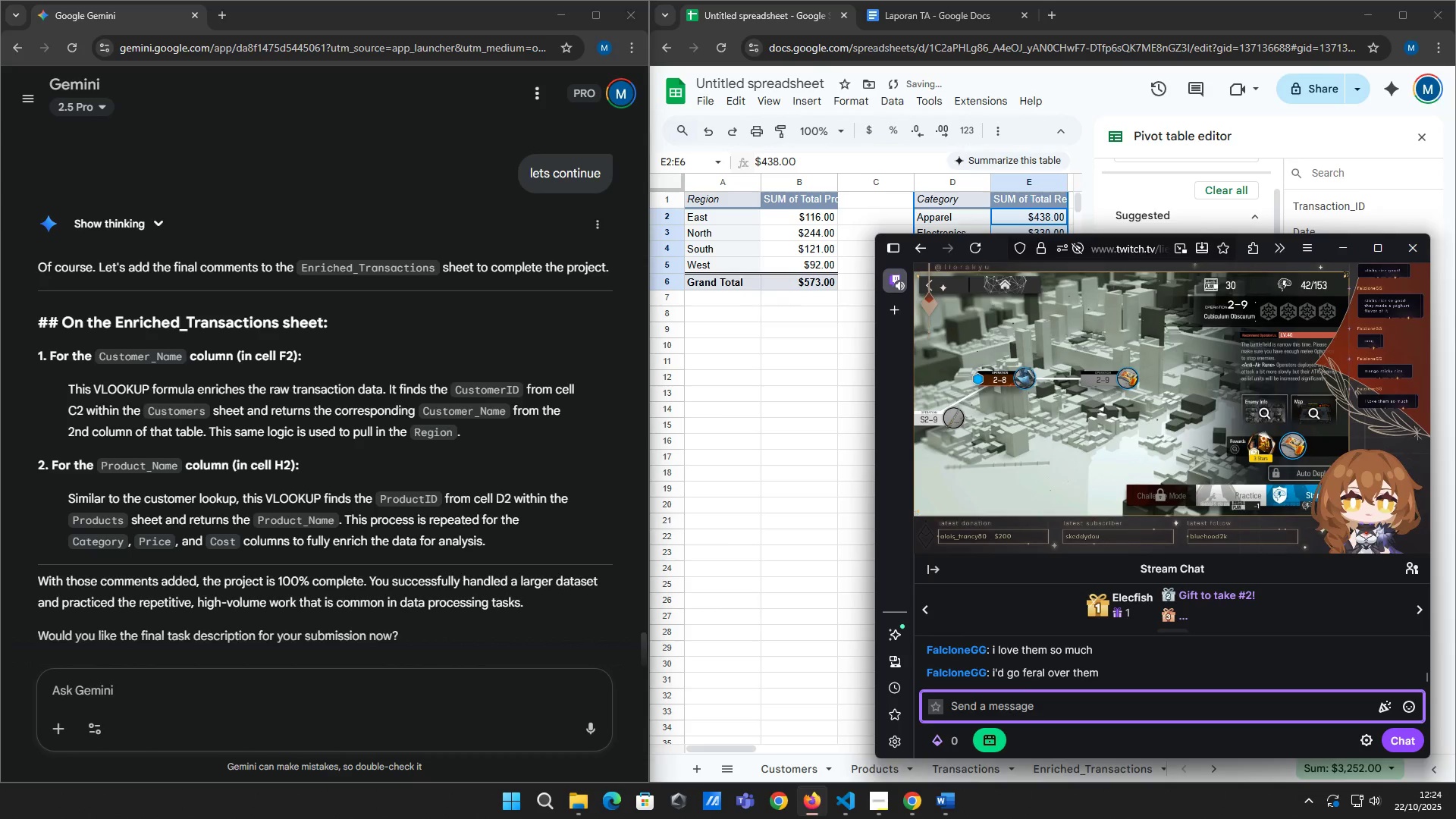 
type(if anyone ever gift me mangoes)
key(Backspace)
type( good amngo)
key(Backspace)
key(Backspace)
key(Backspace)
key(Backspace)
key(Backspace)
type(mangoes, im friends foer)
key(Backspace)
key(Backspace)
type(rever with them)
 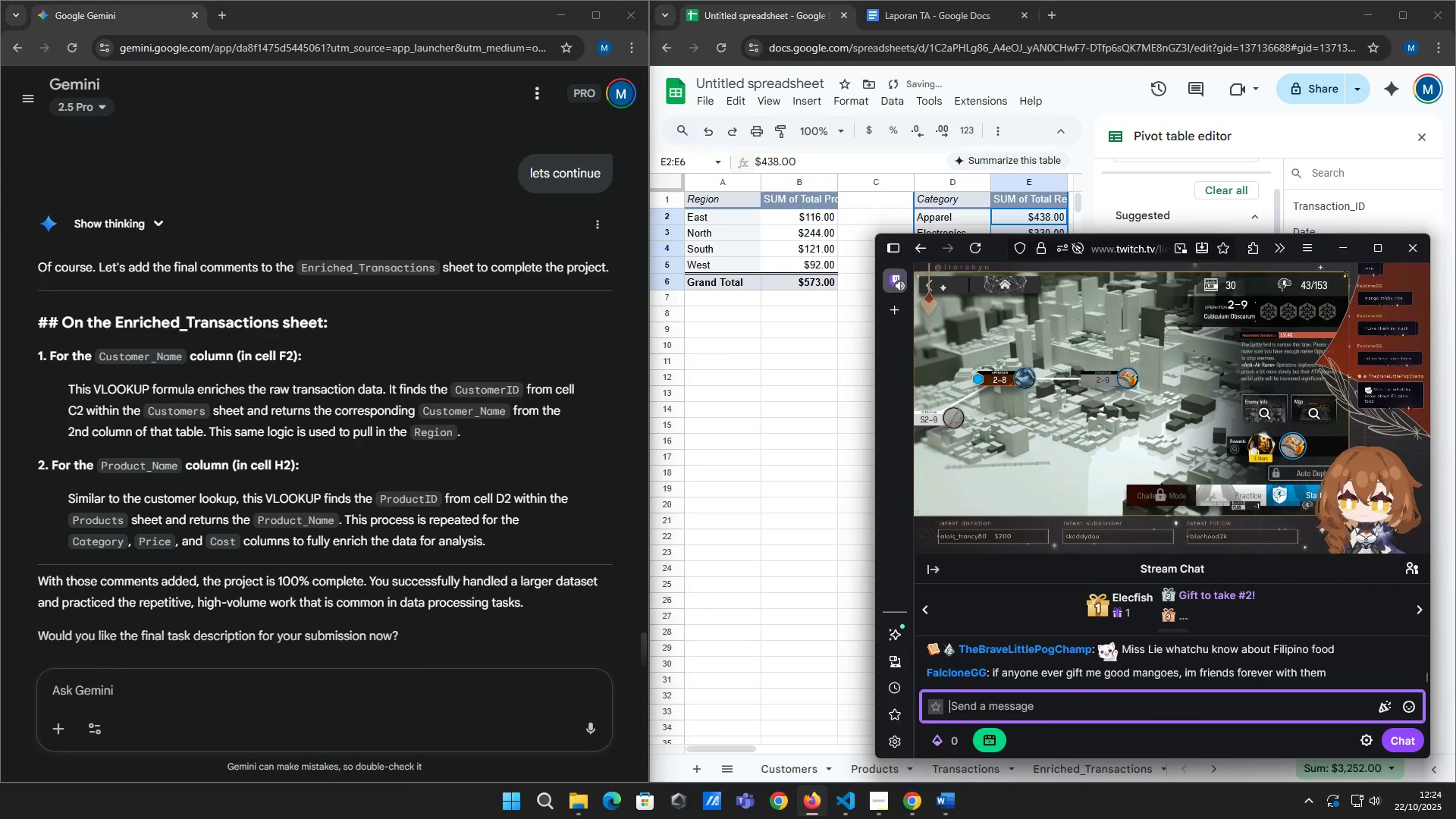 
key(Enter)
 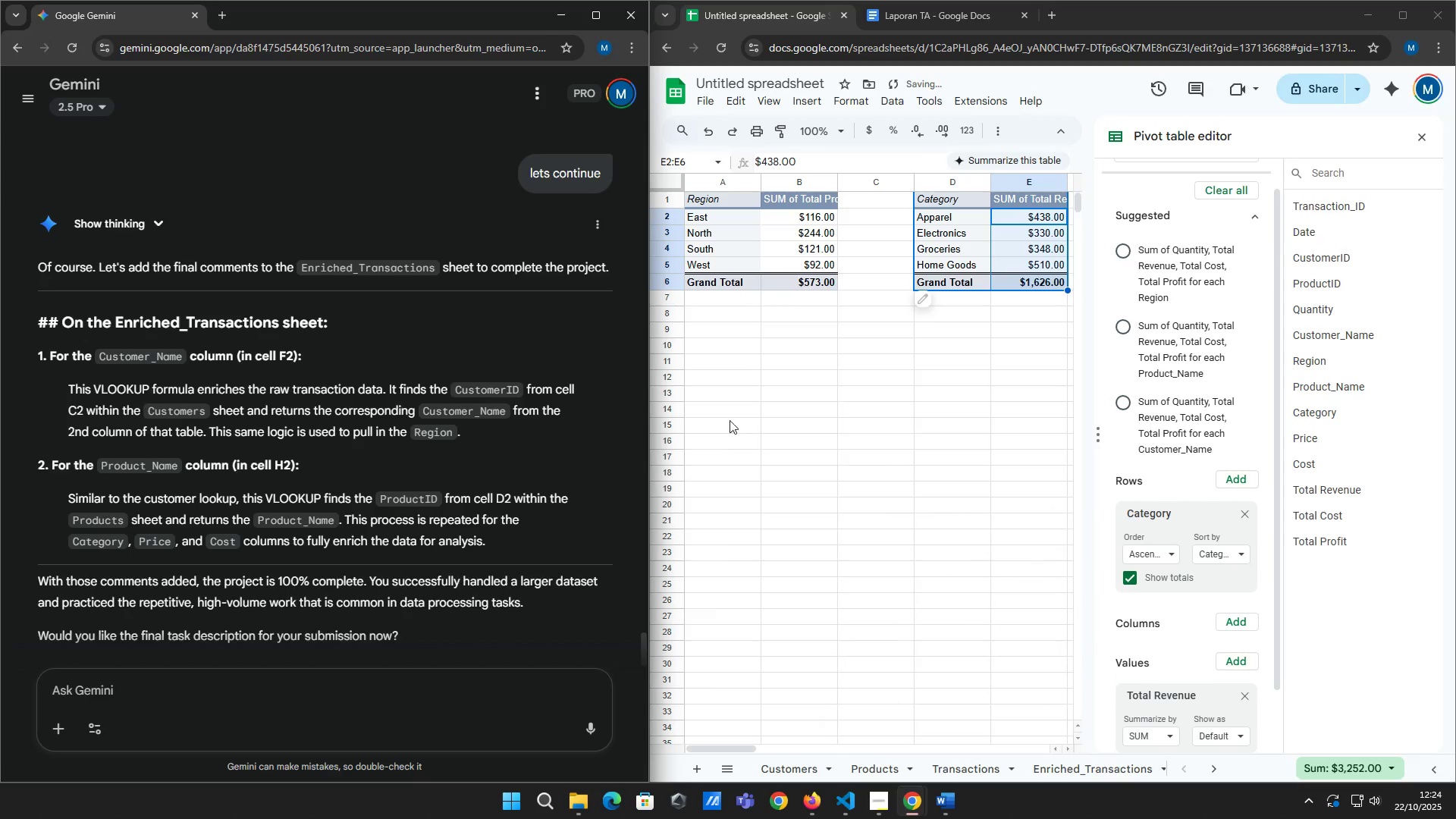 
wait(6.35)
 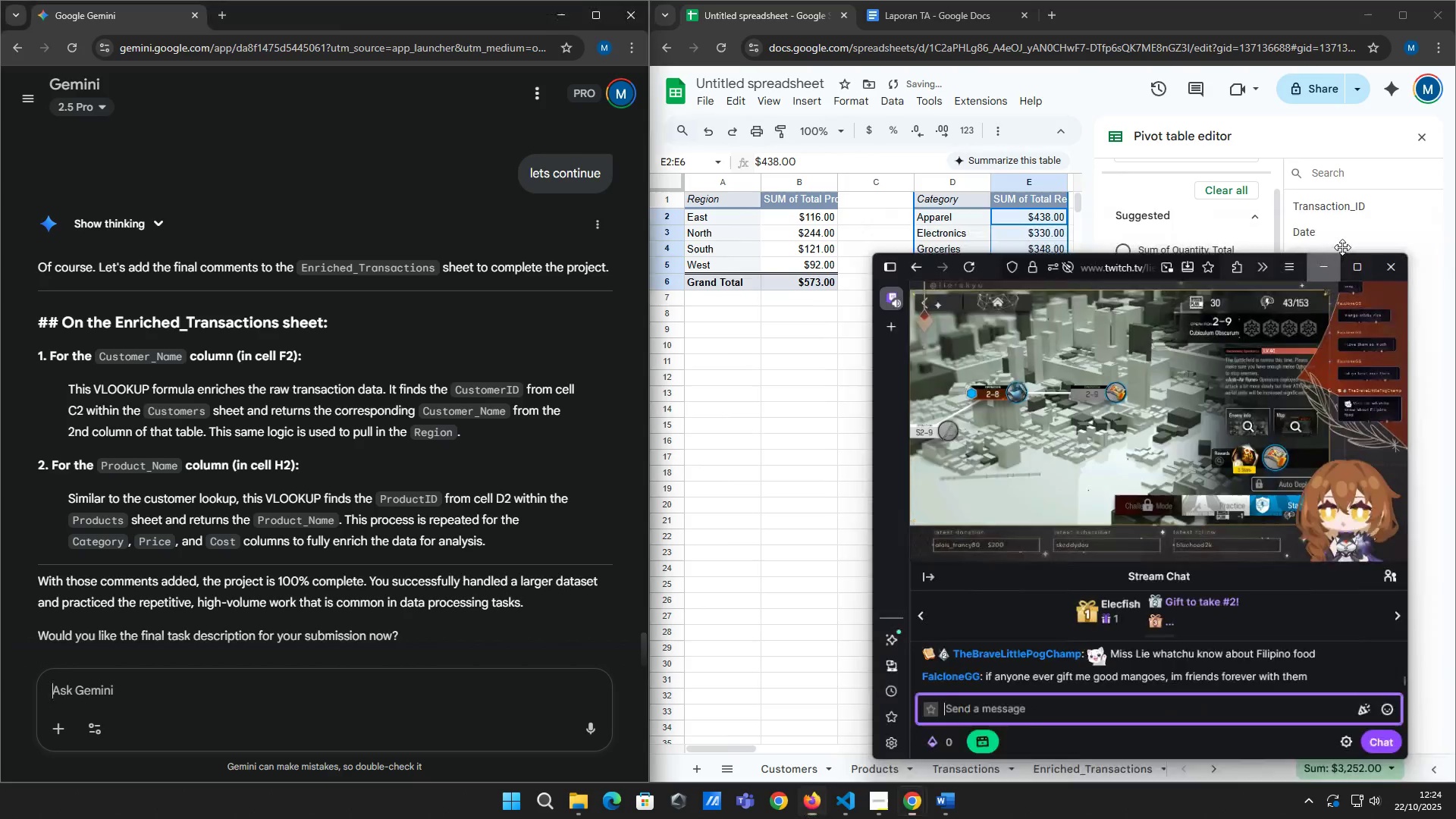 
left_click_drag(start_coordinate=[749, 748], to_coordinate=[743, 749])
 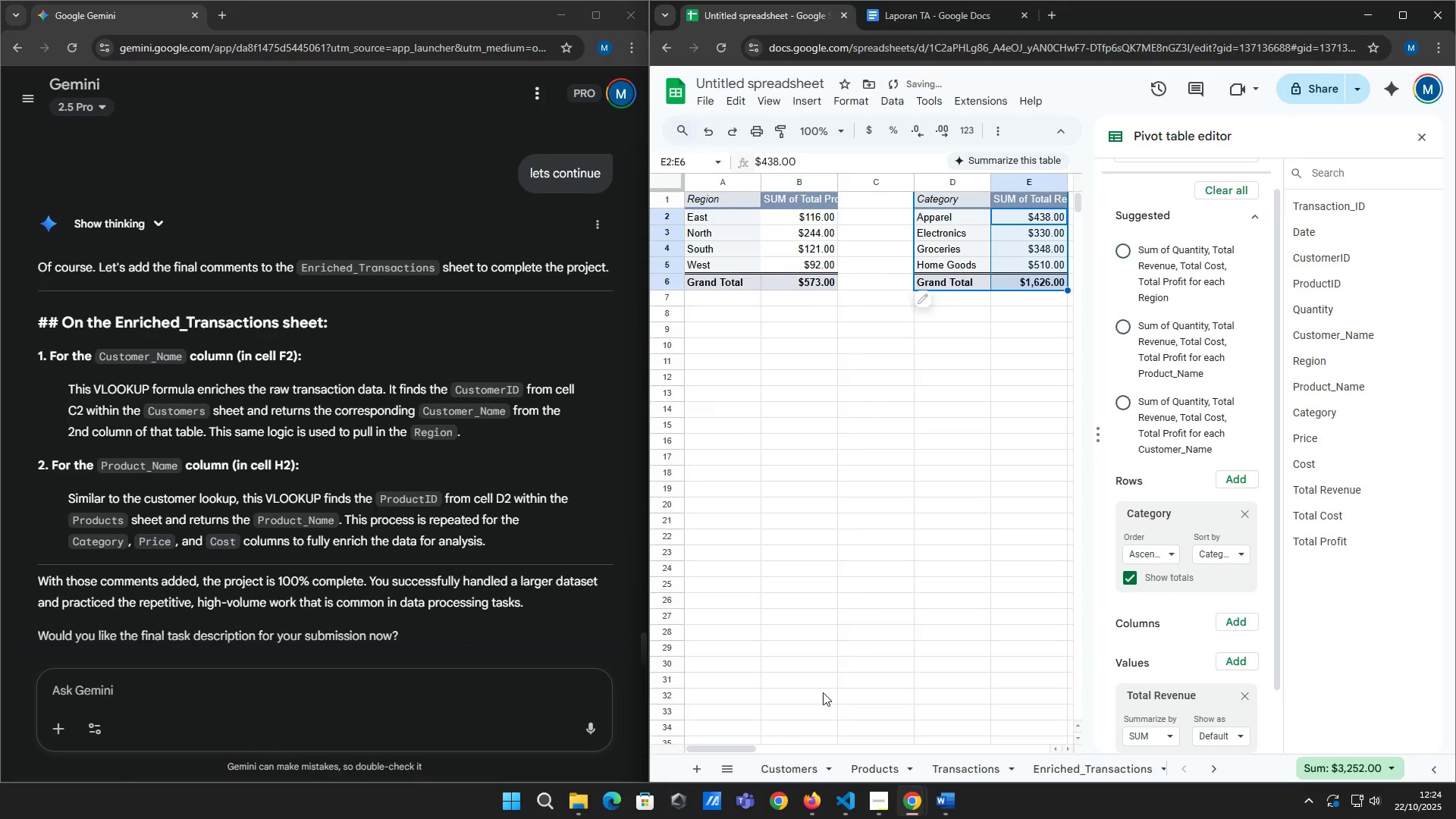 
left_click([803, 767])
 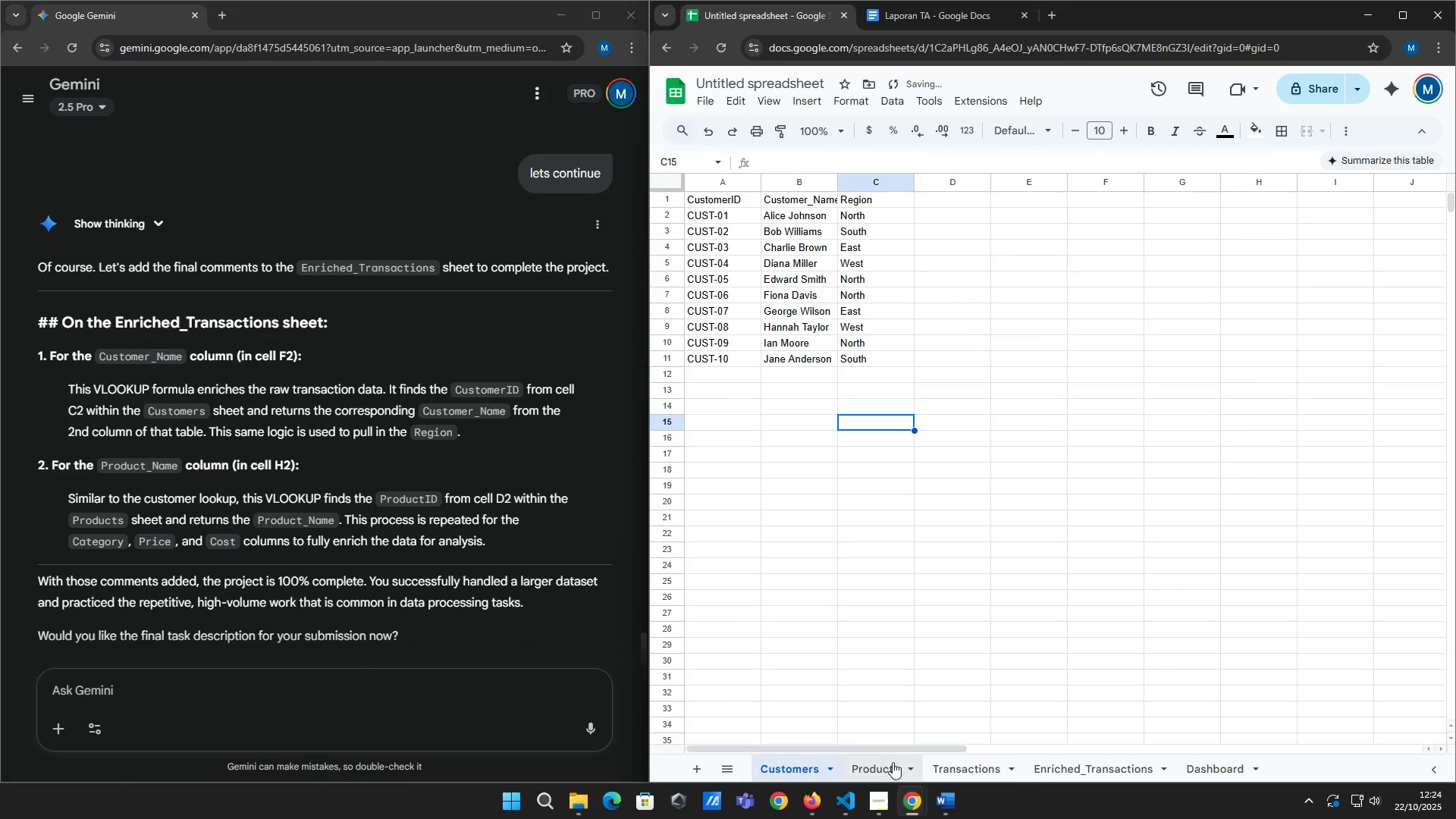 
left_click([1052, 772])
 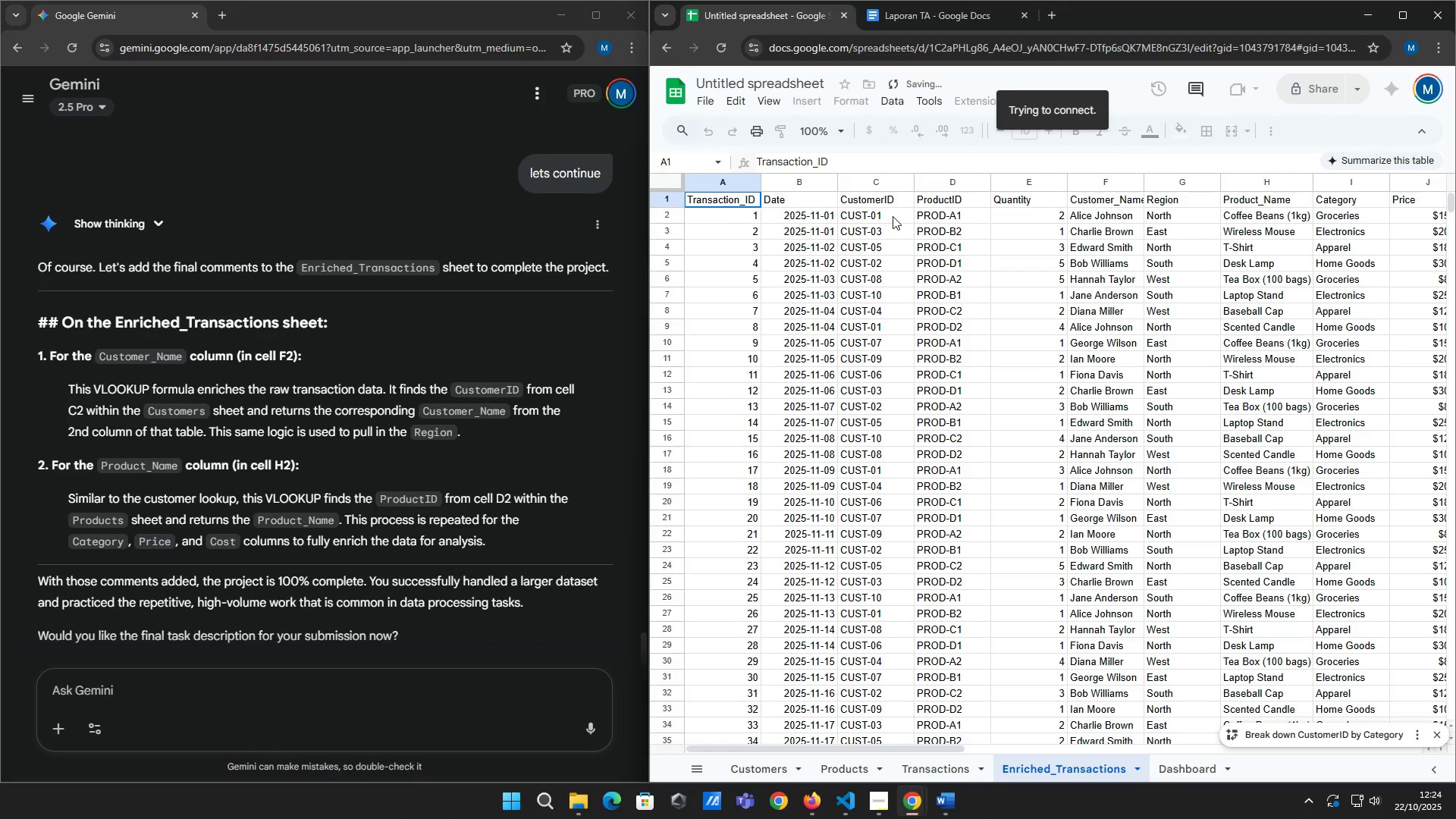 
right_click([892, 215])
 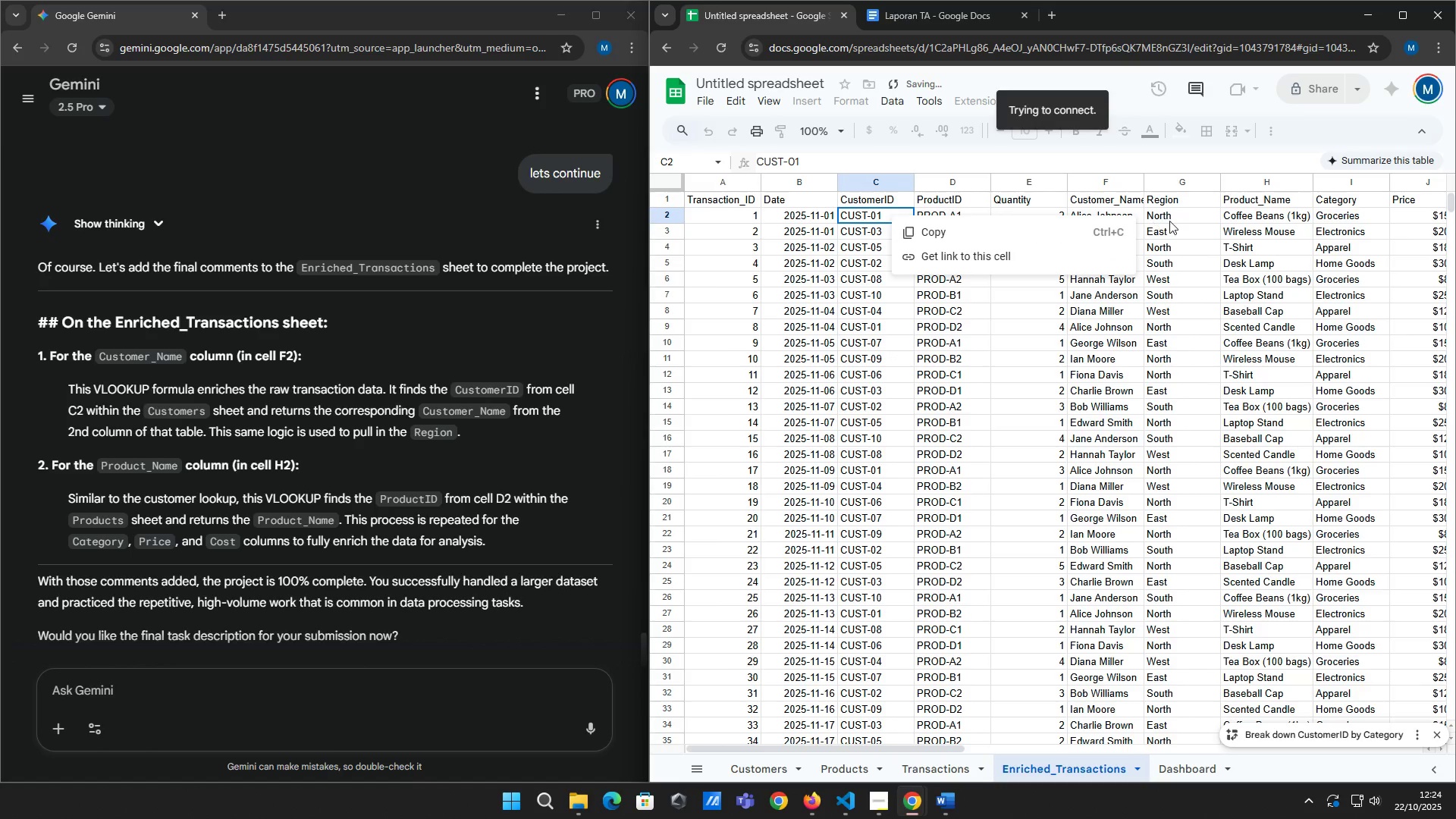 
double_click([1119, 218])
 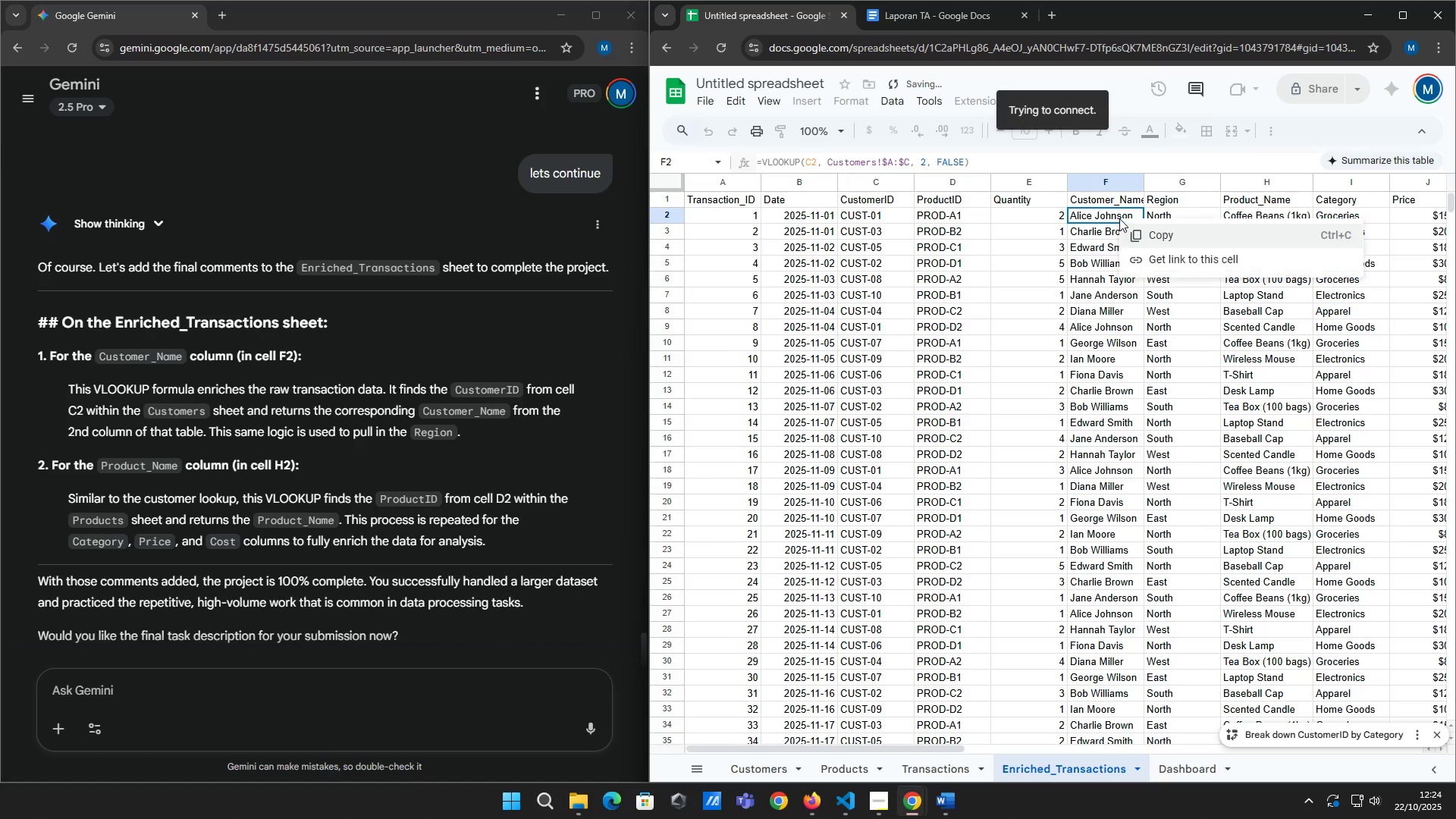 
right_click([1119, 218])
 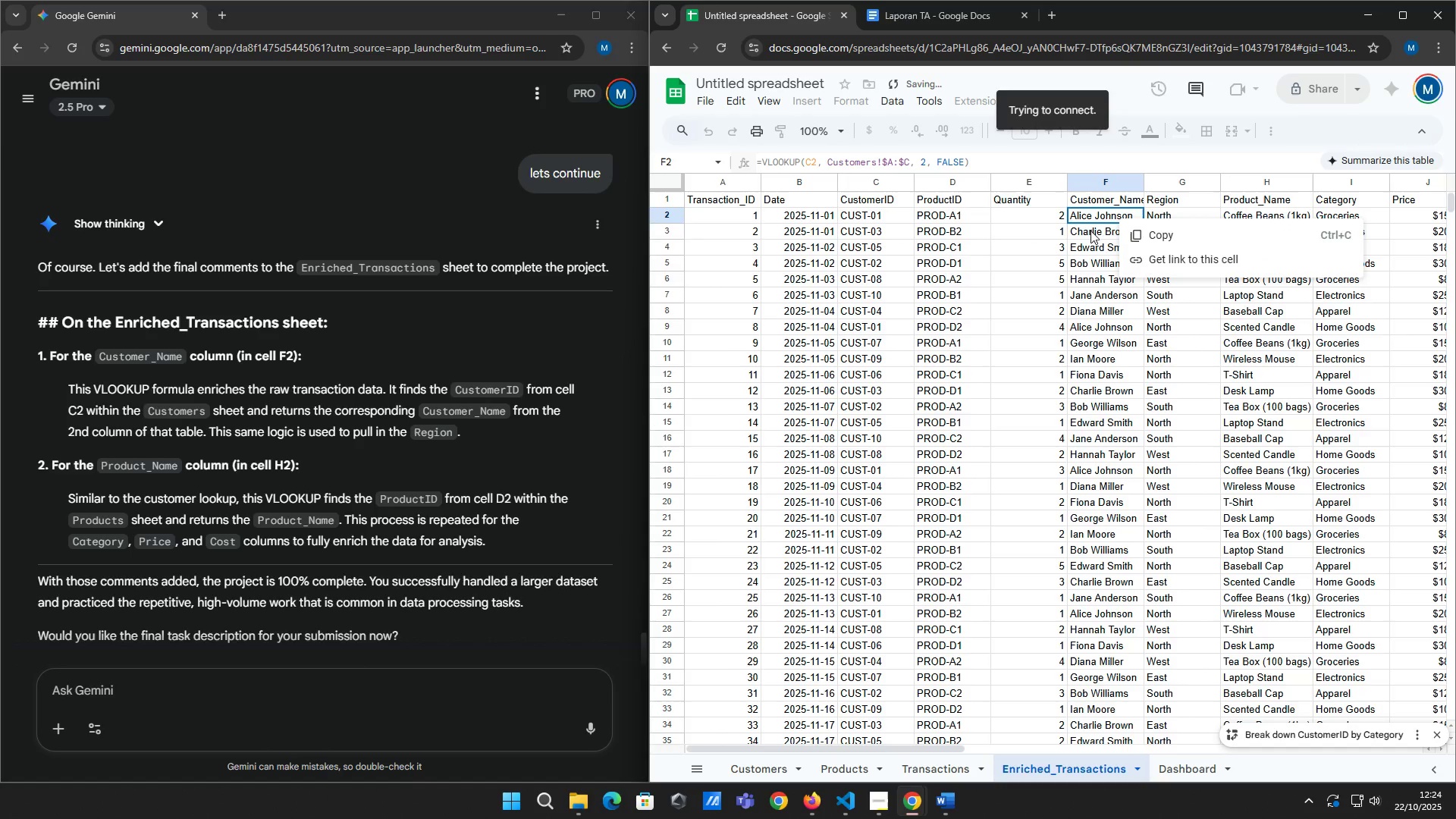 
left_click([1086, 228])
 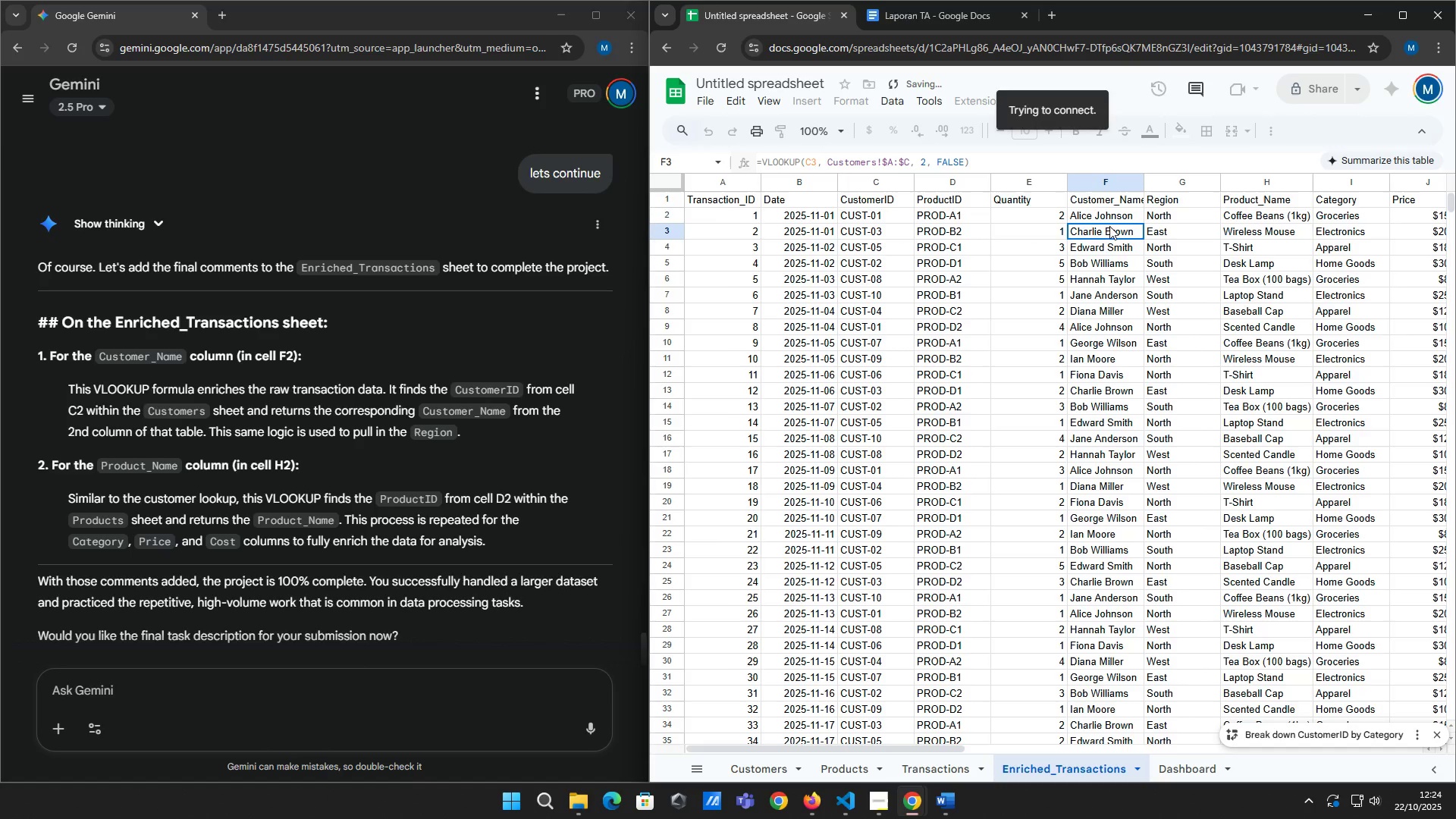 
left_click([1109, 218])
 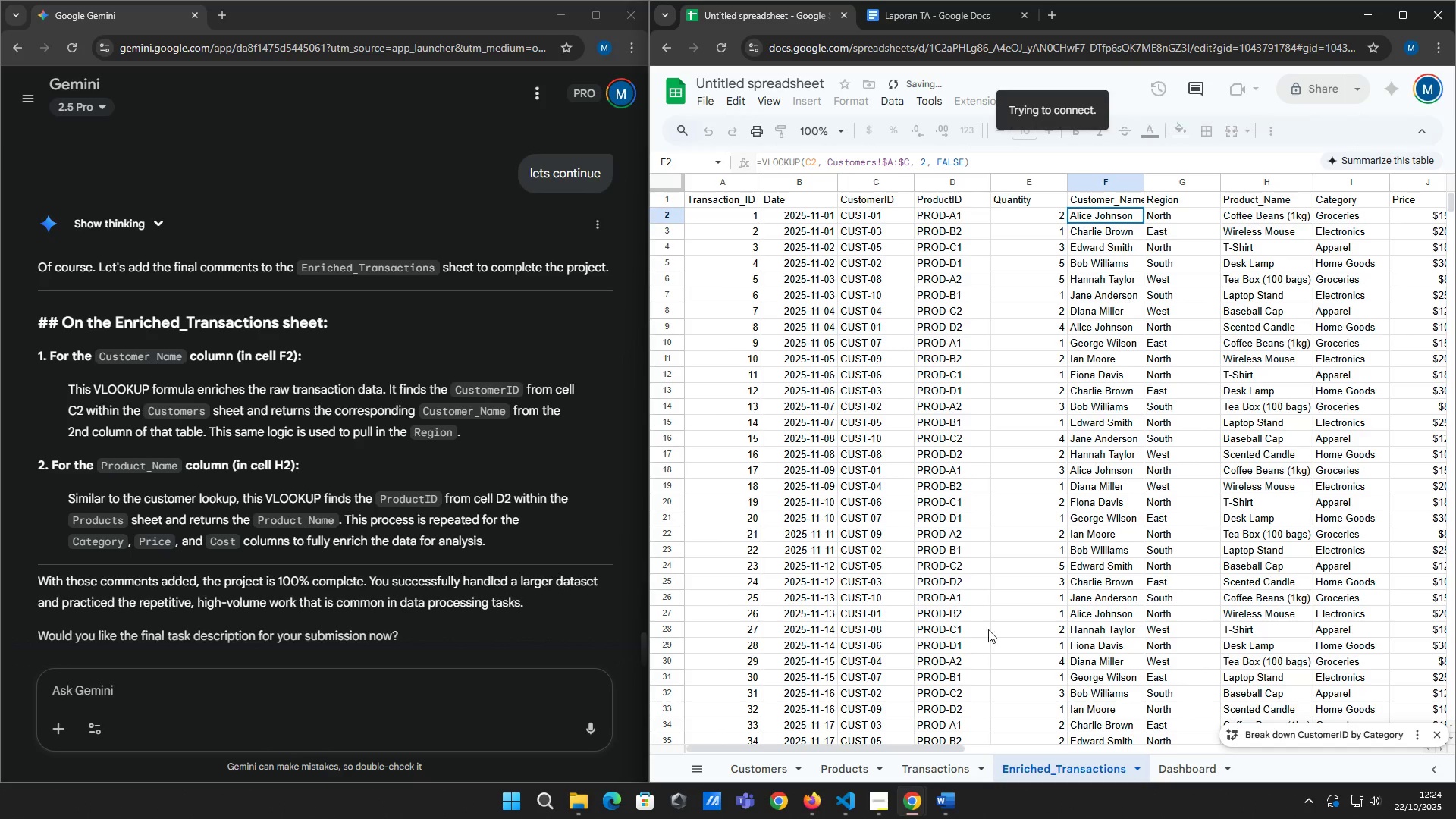 
left_click([881, 808])